 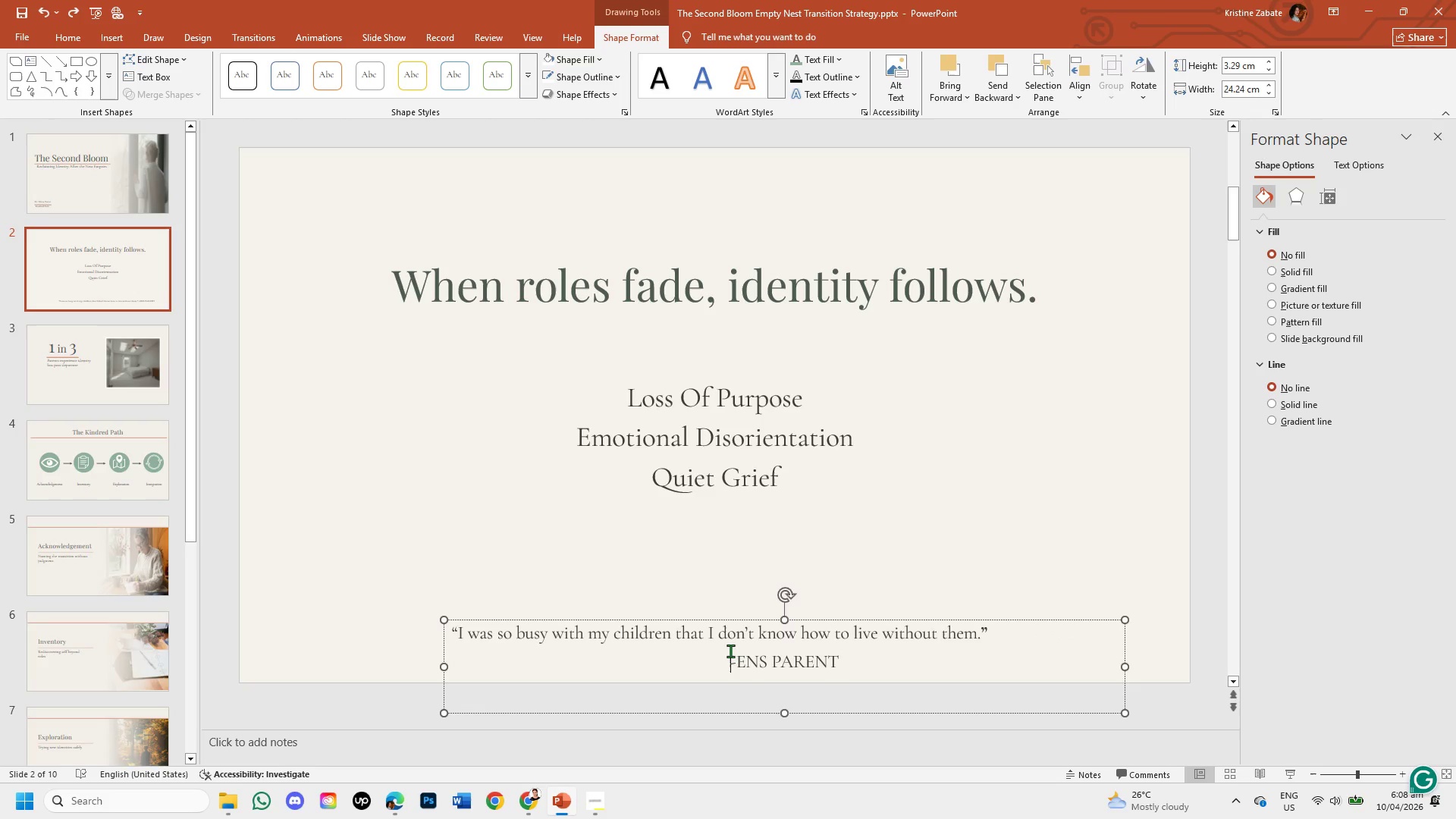 
left_click([883, 522])
 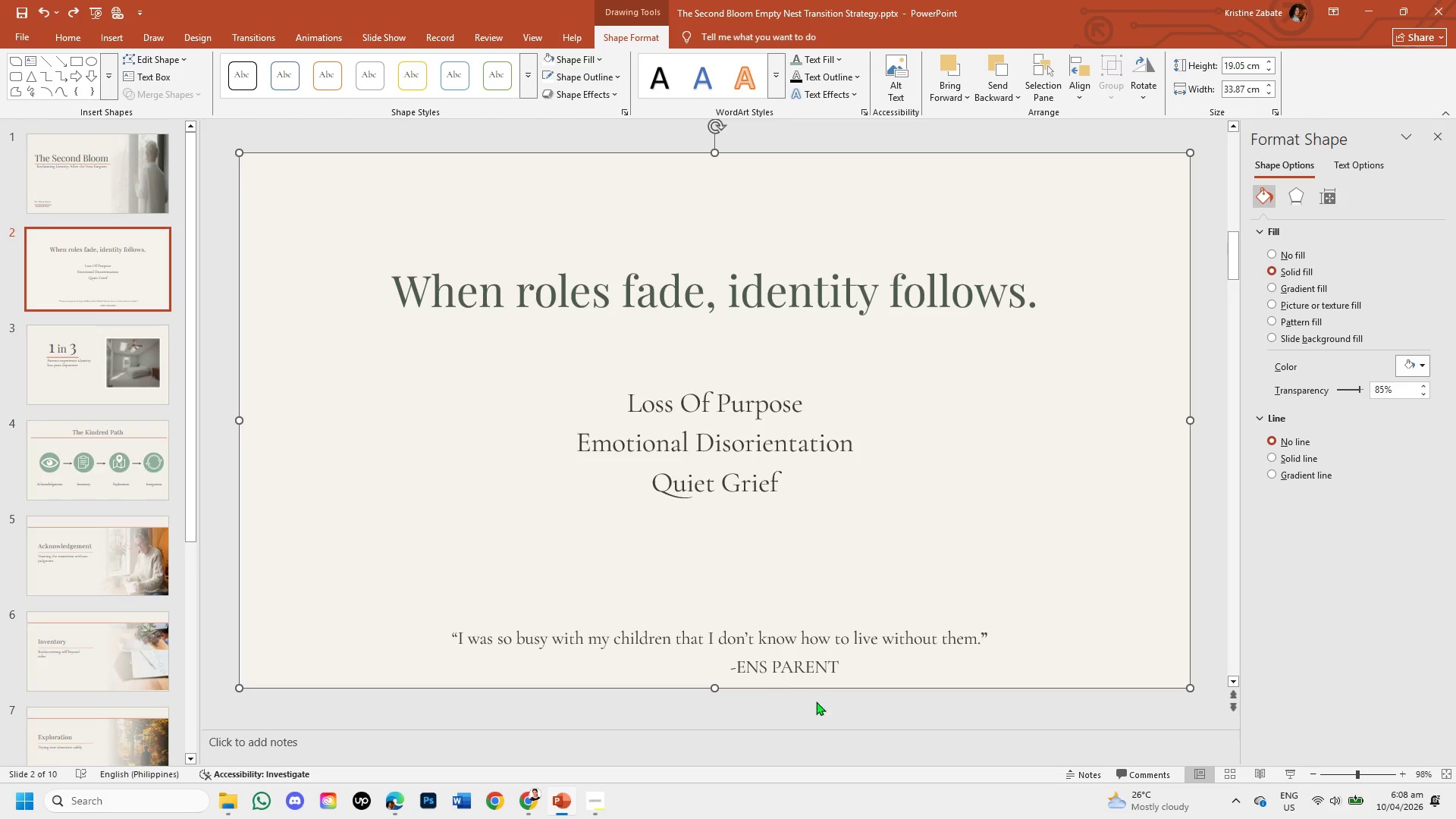 
wait(7.64)
 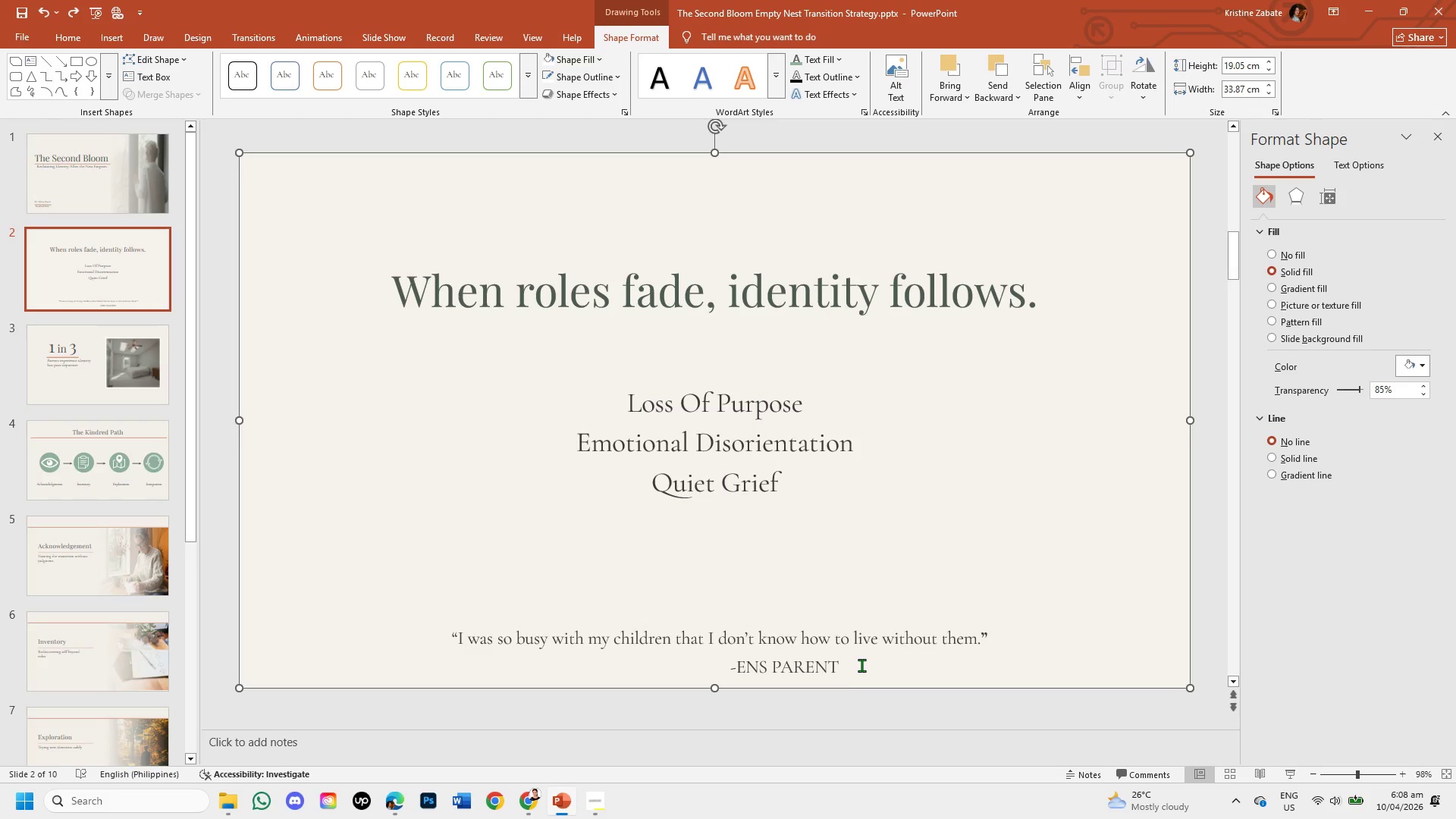 
left_click([949, 538])
 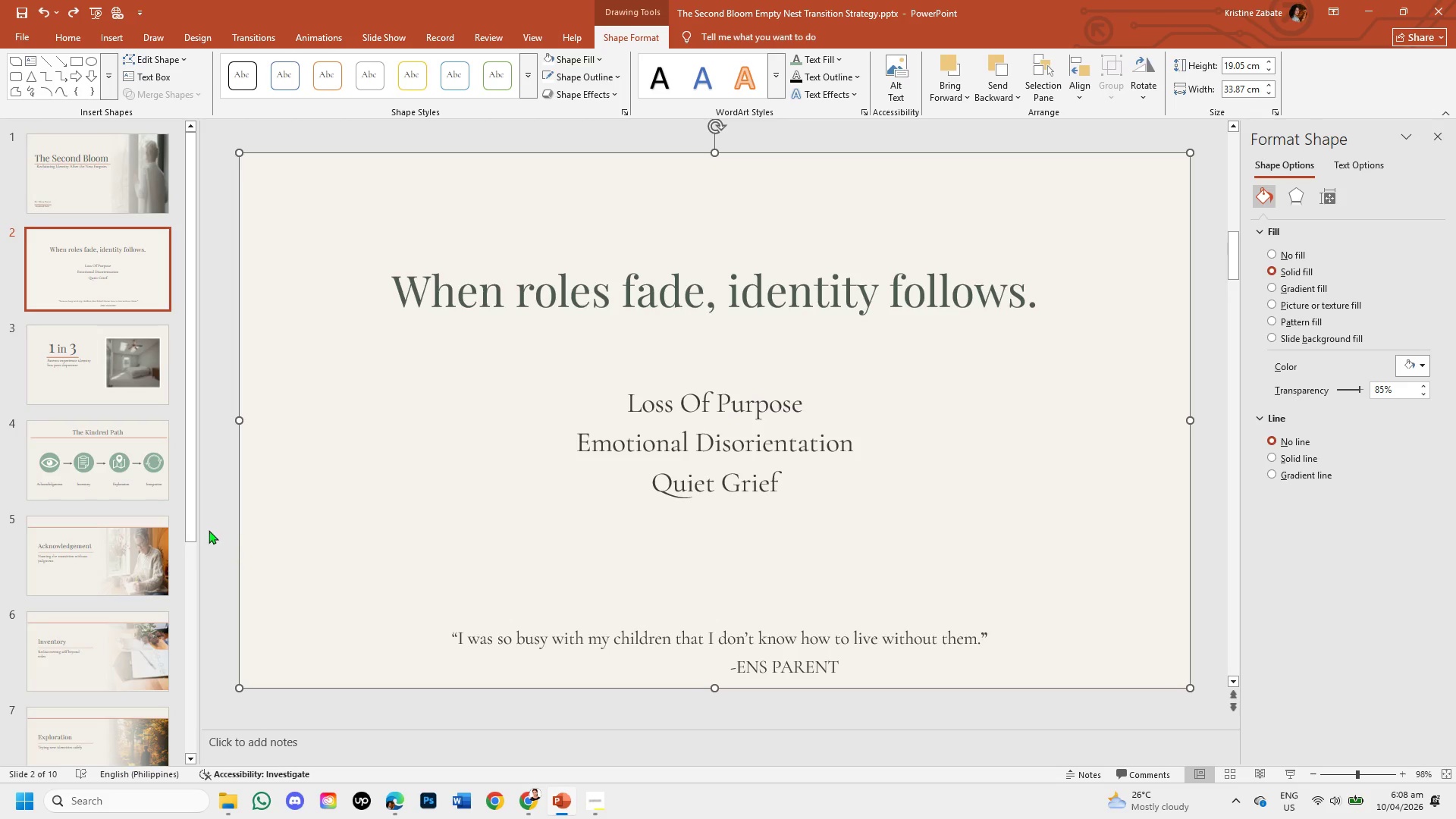 
left_click([212, 524])
 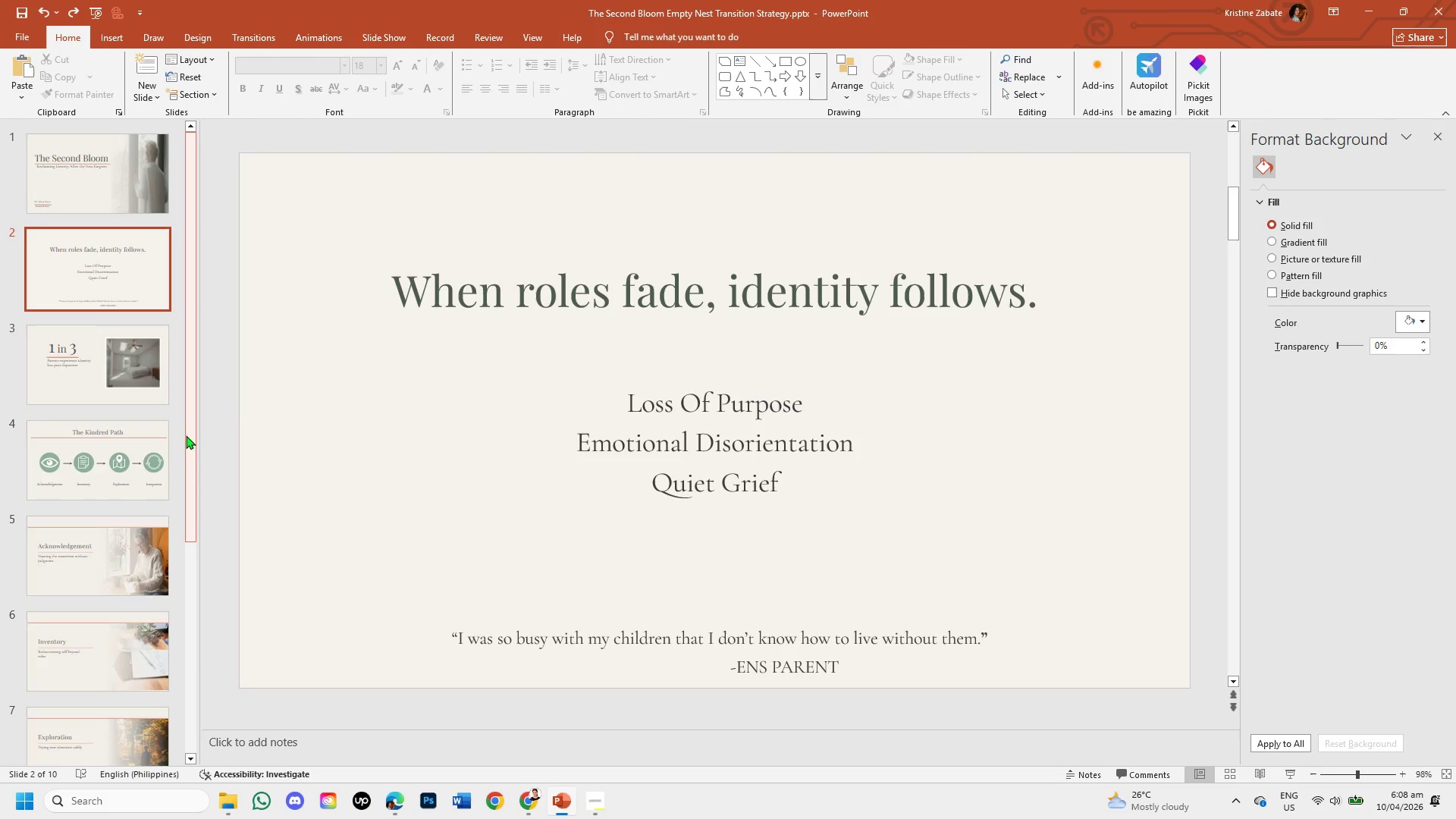 
left_click([120, 363])
 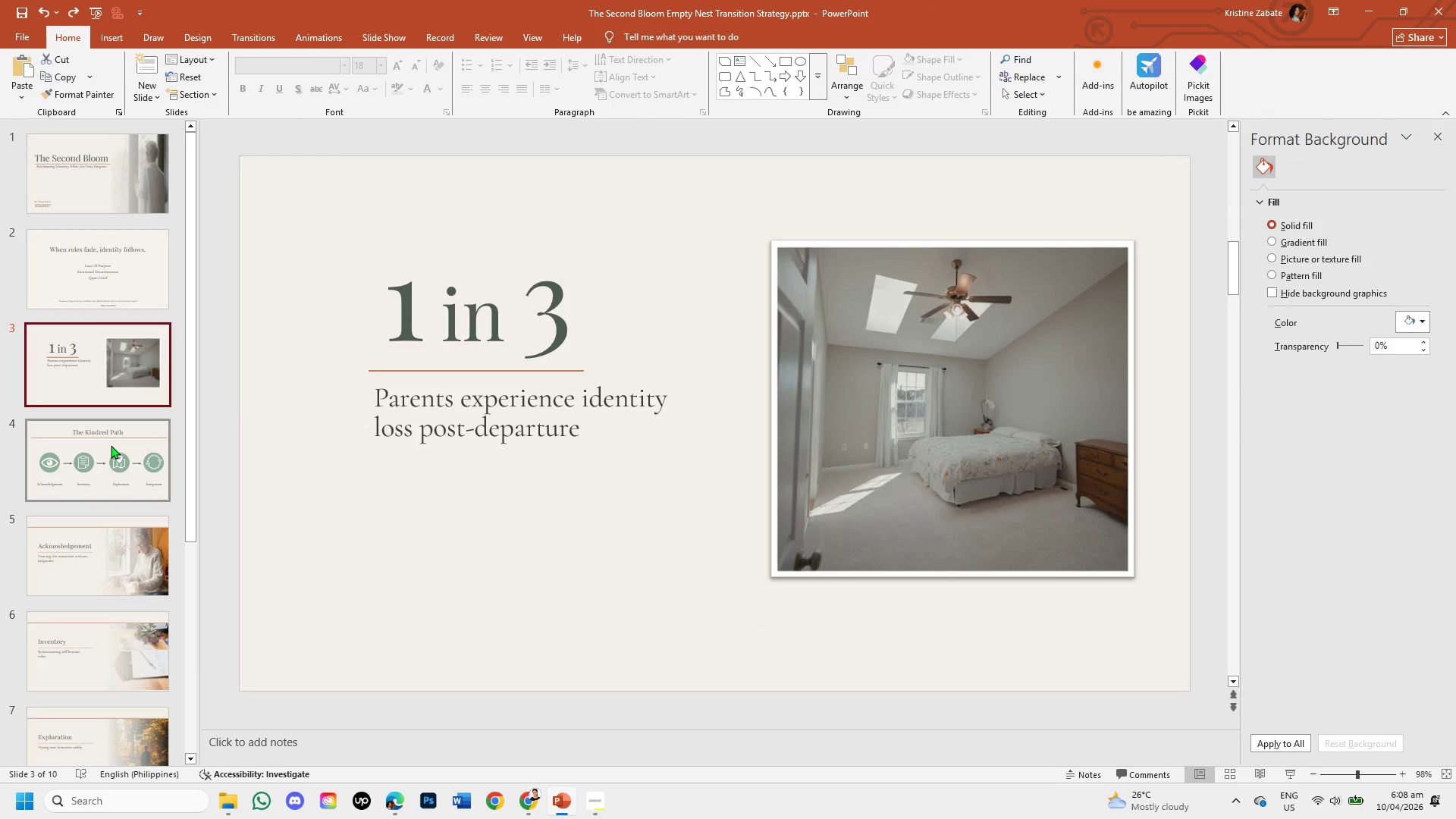 
left_click([111, 445])
 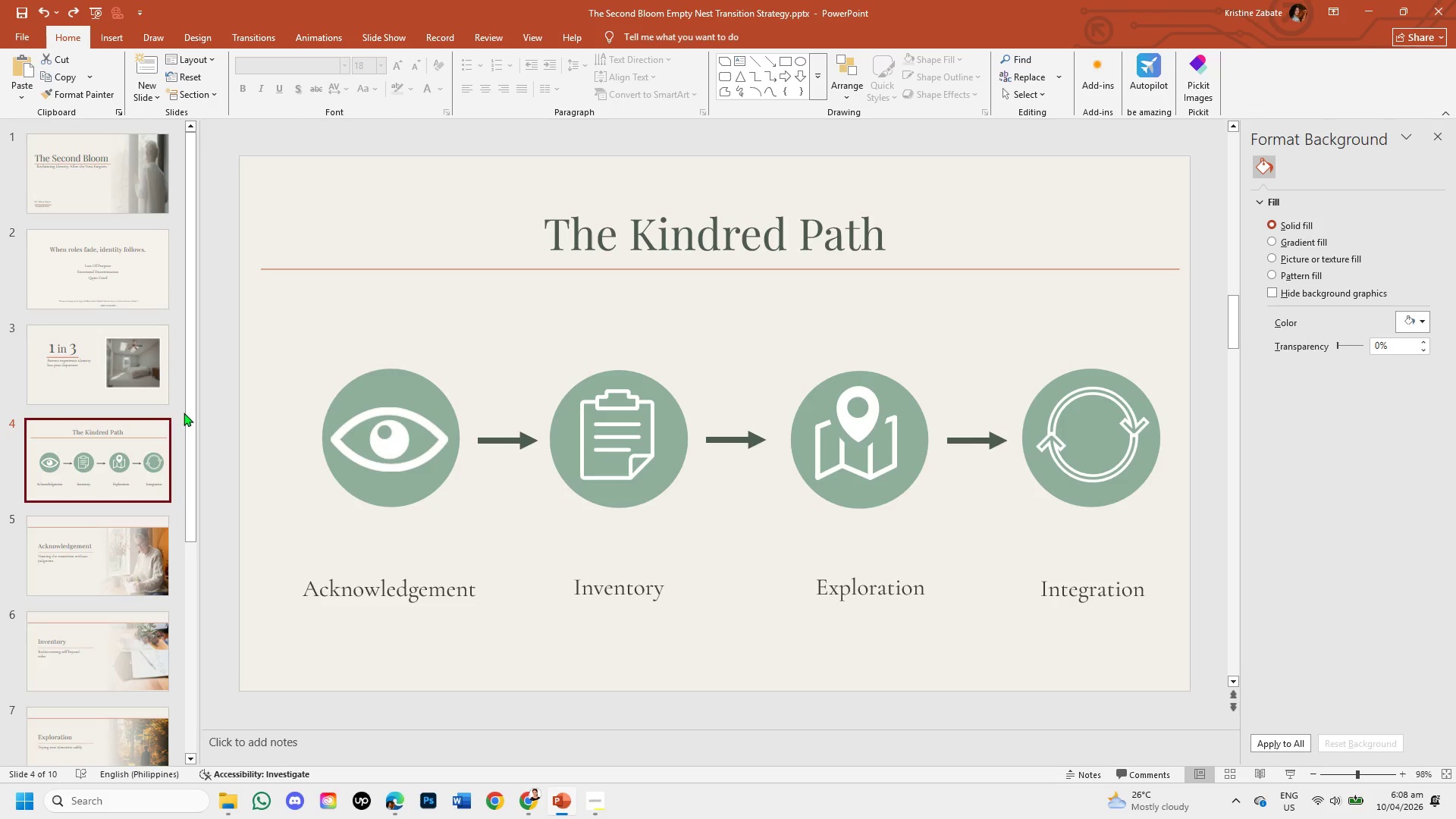 
left_click_drag(start_coordinate=[190, 407], to_coordinate=[185, 477])
 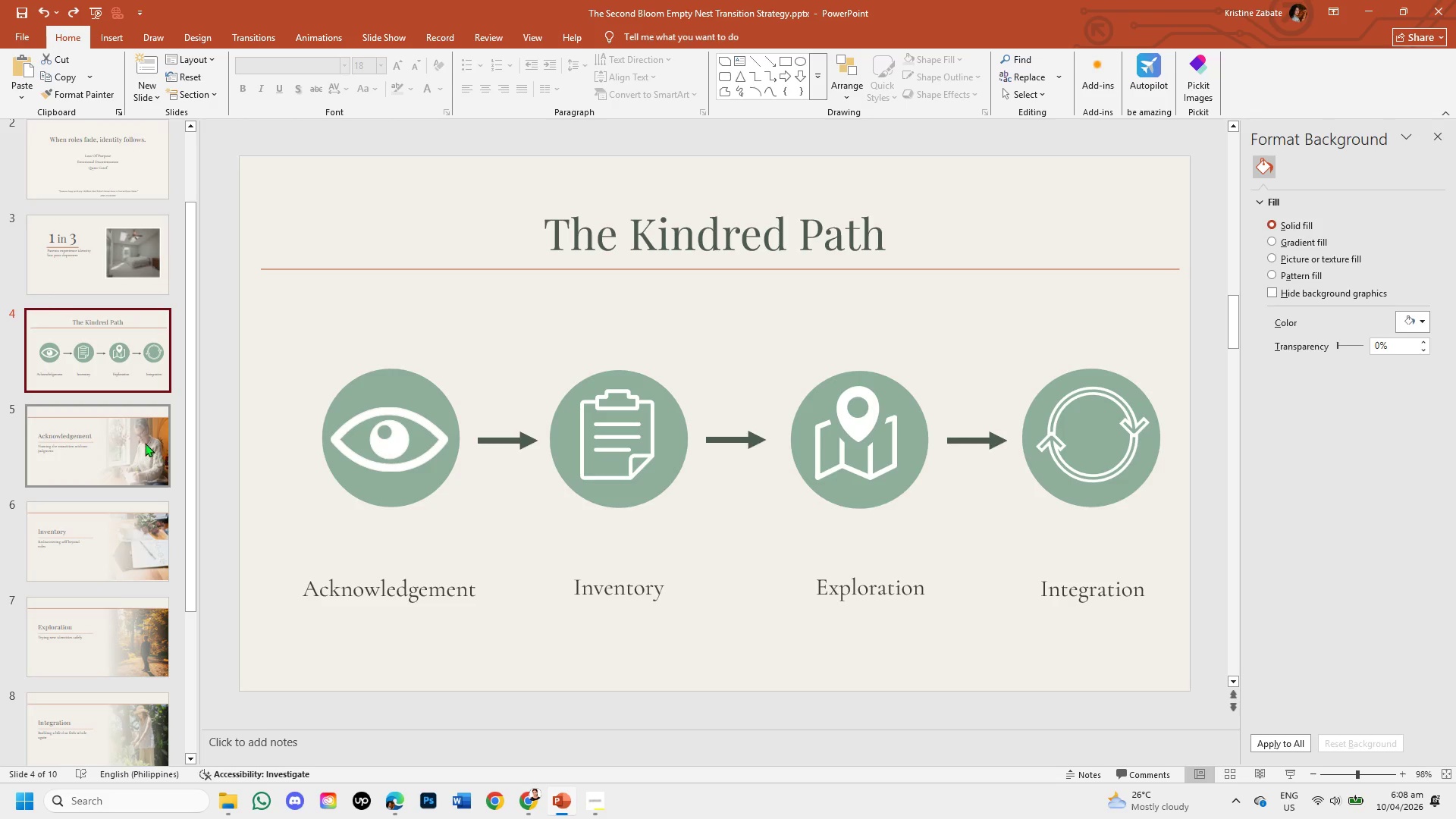 
left_click([145, 443])
 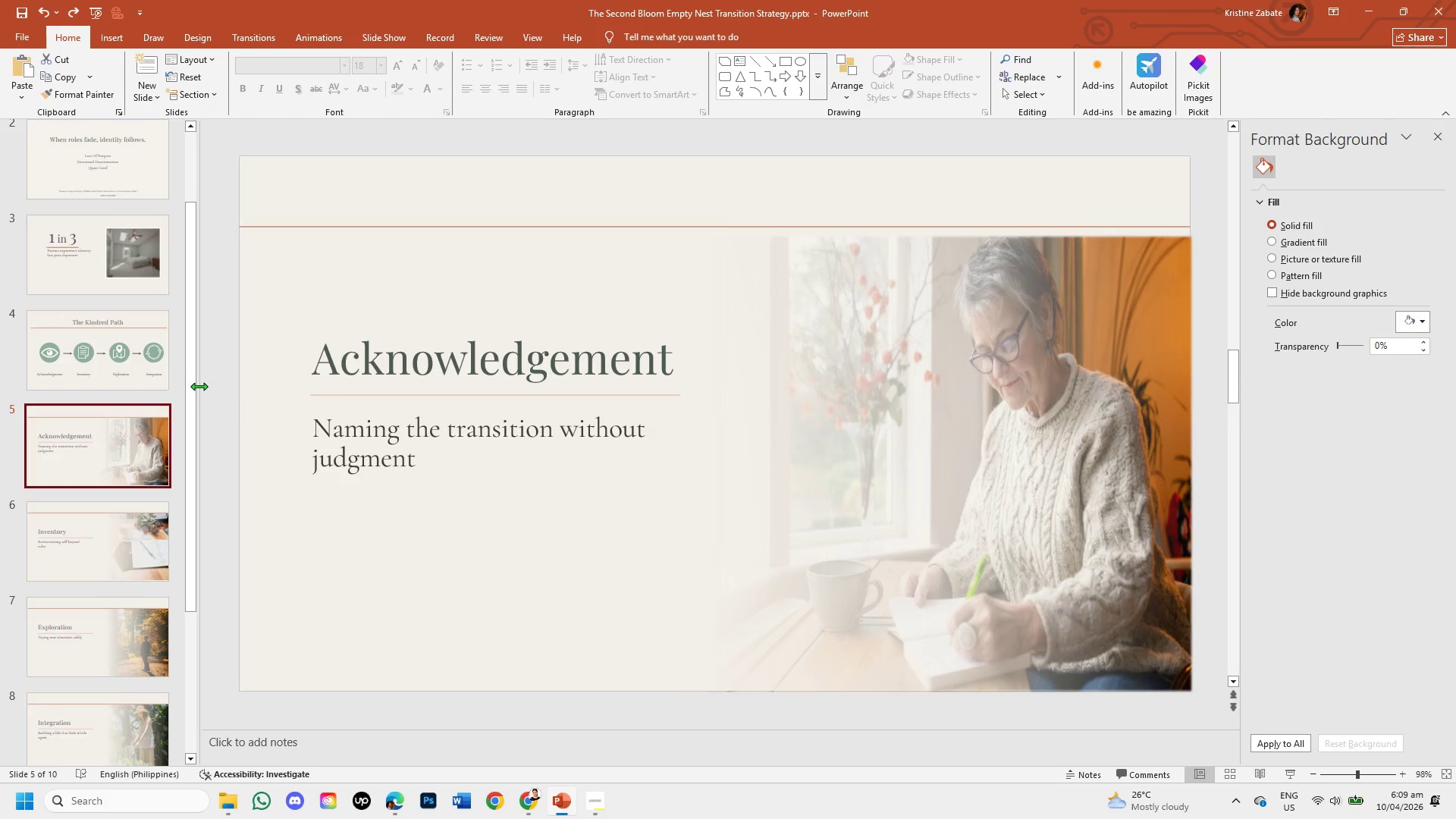 
left_click_drag(start_coordinate=[188, 378], to_coordinate=[190, 525])
 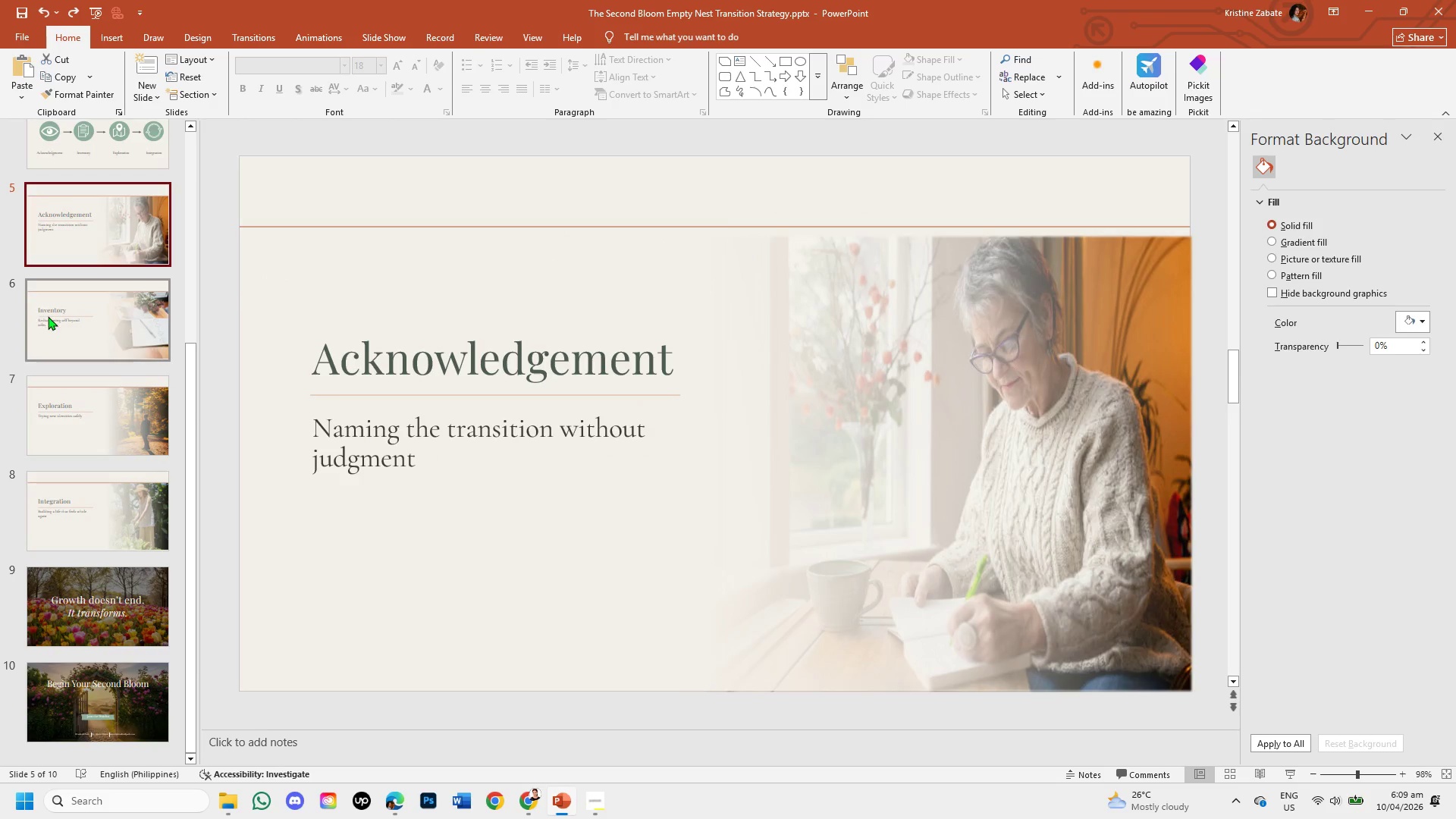 
left_click([49, 317])
 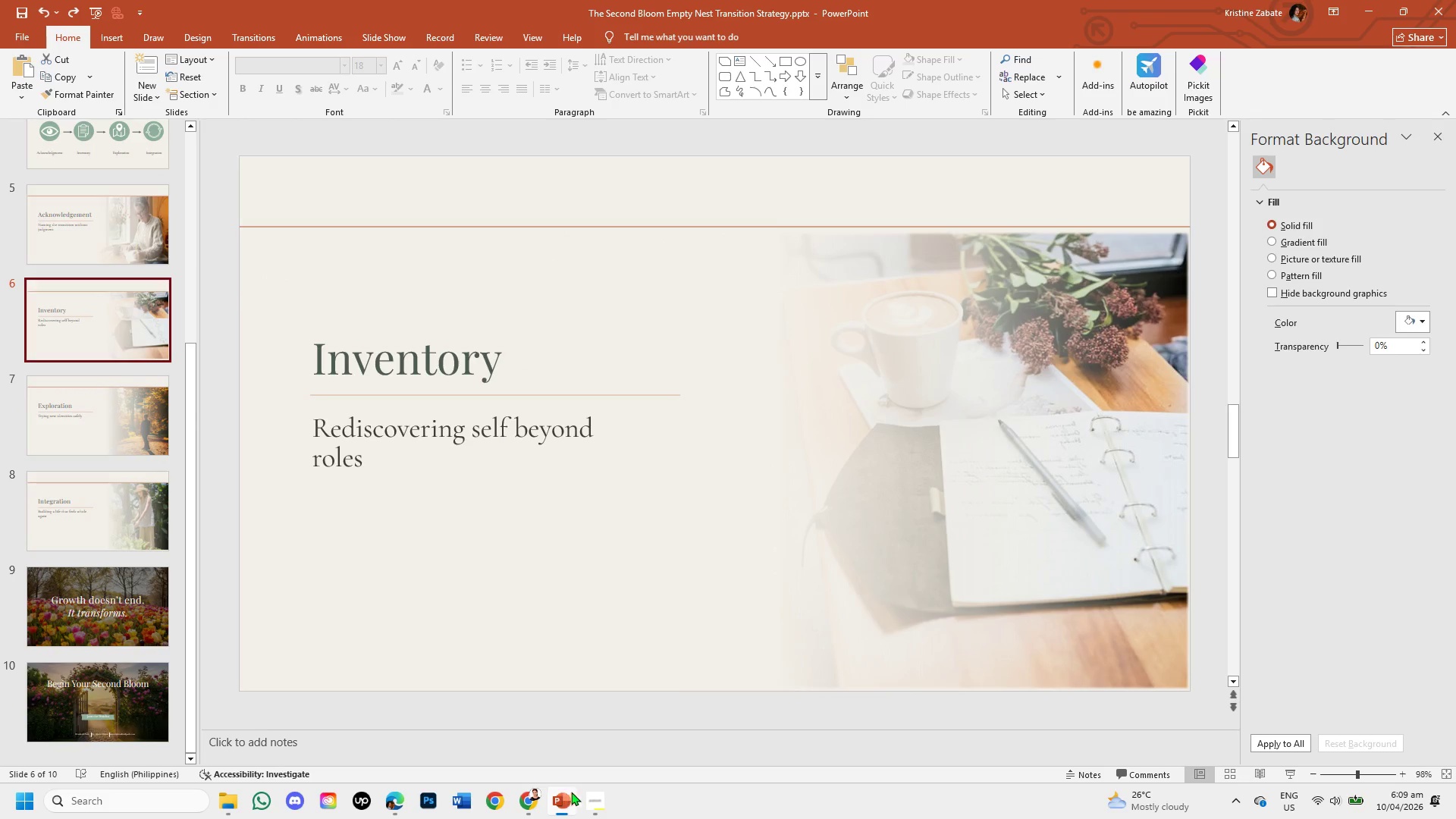 
left_click([582, 795])